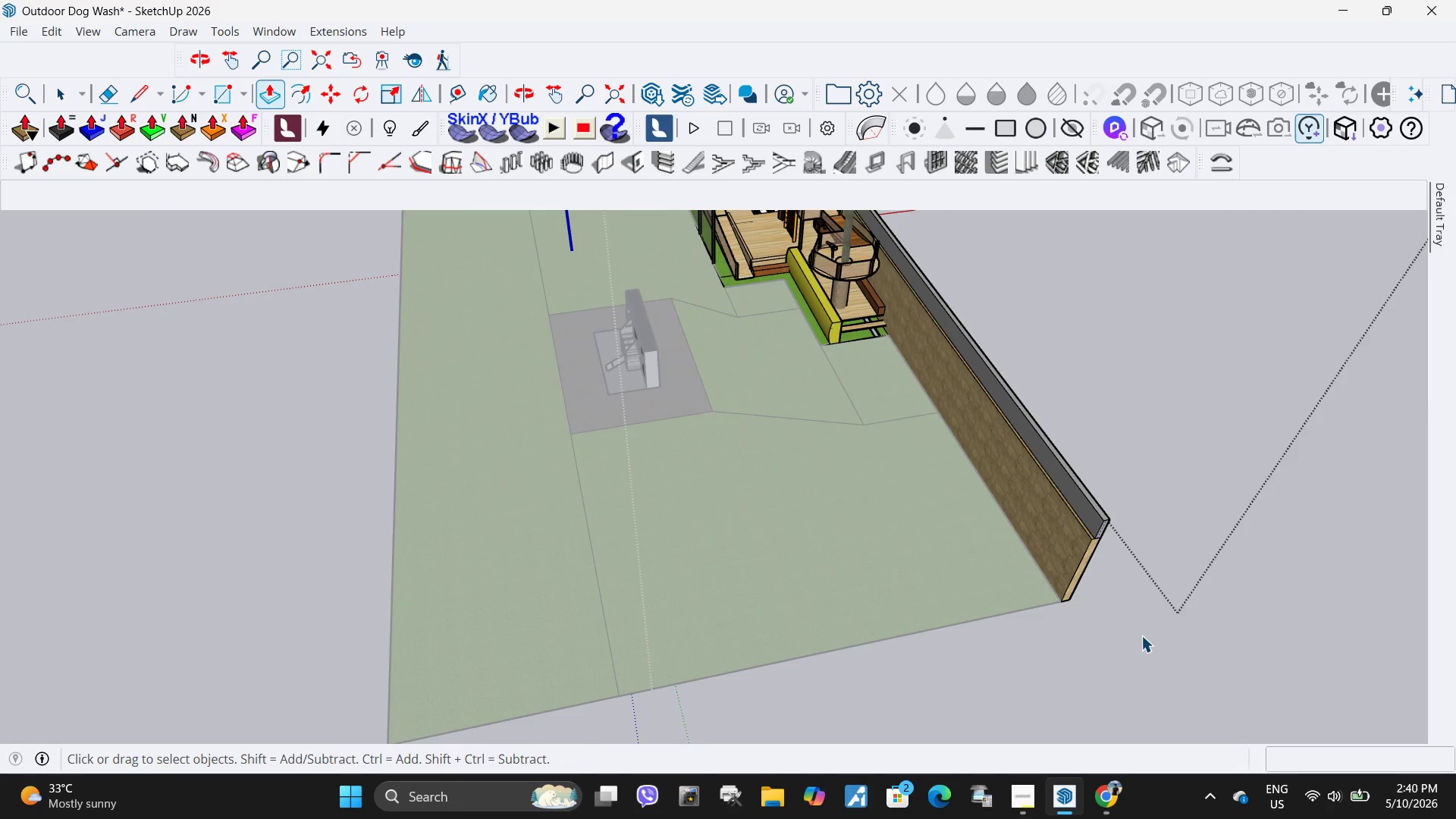 
key(Escape)
 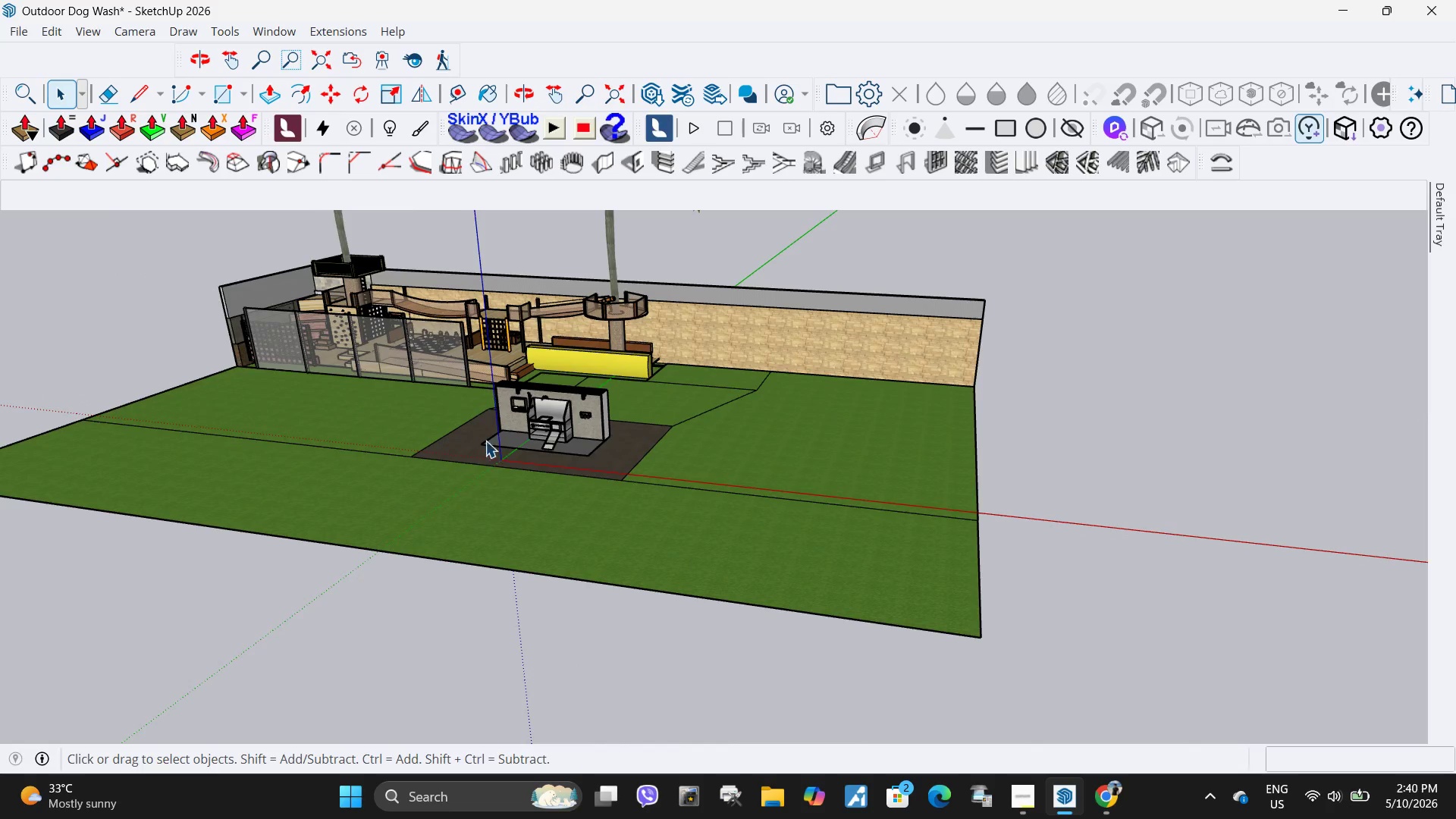 
key(Escape)
 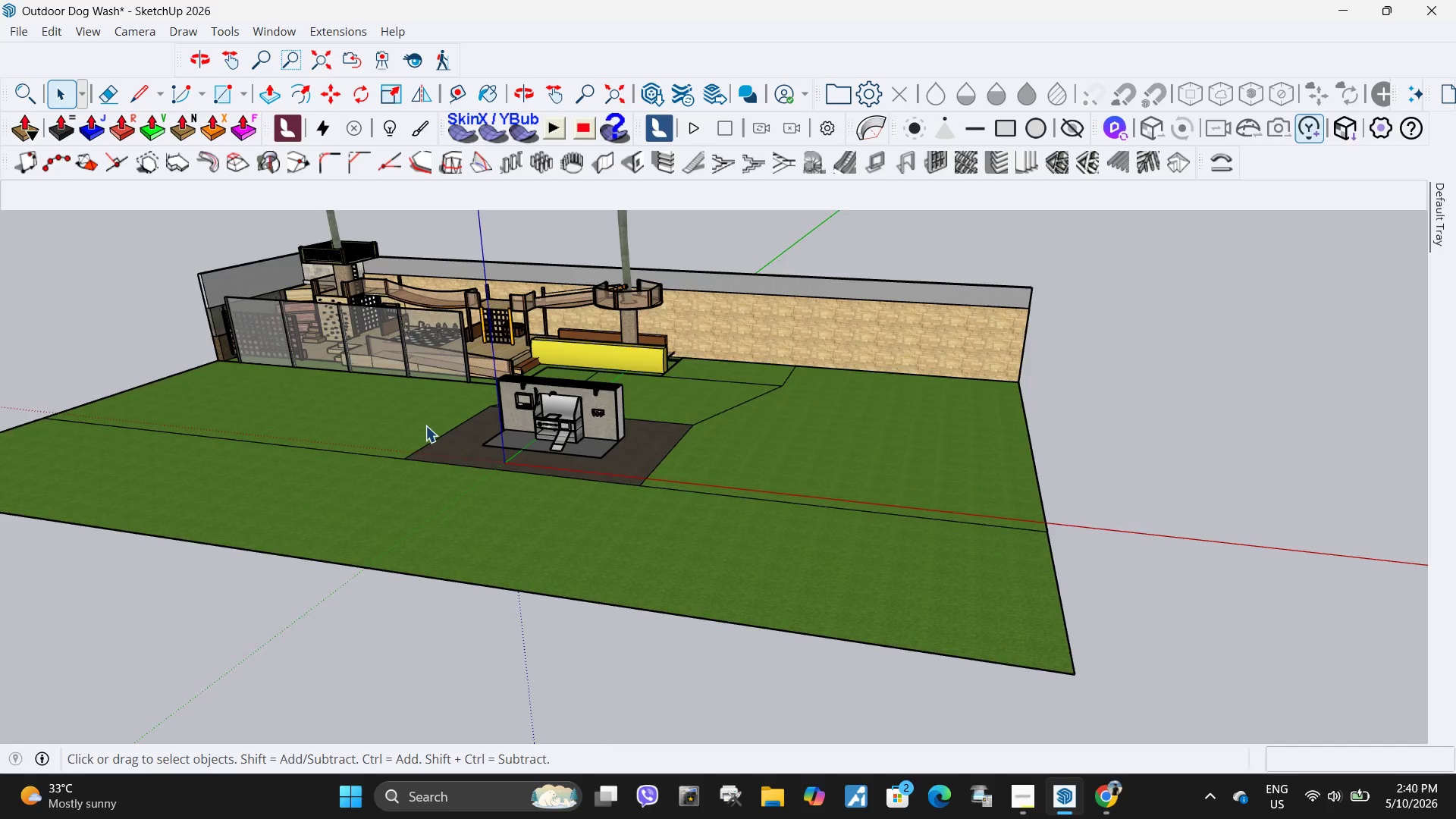 
key(Escape)
 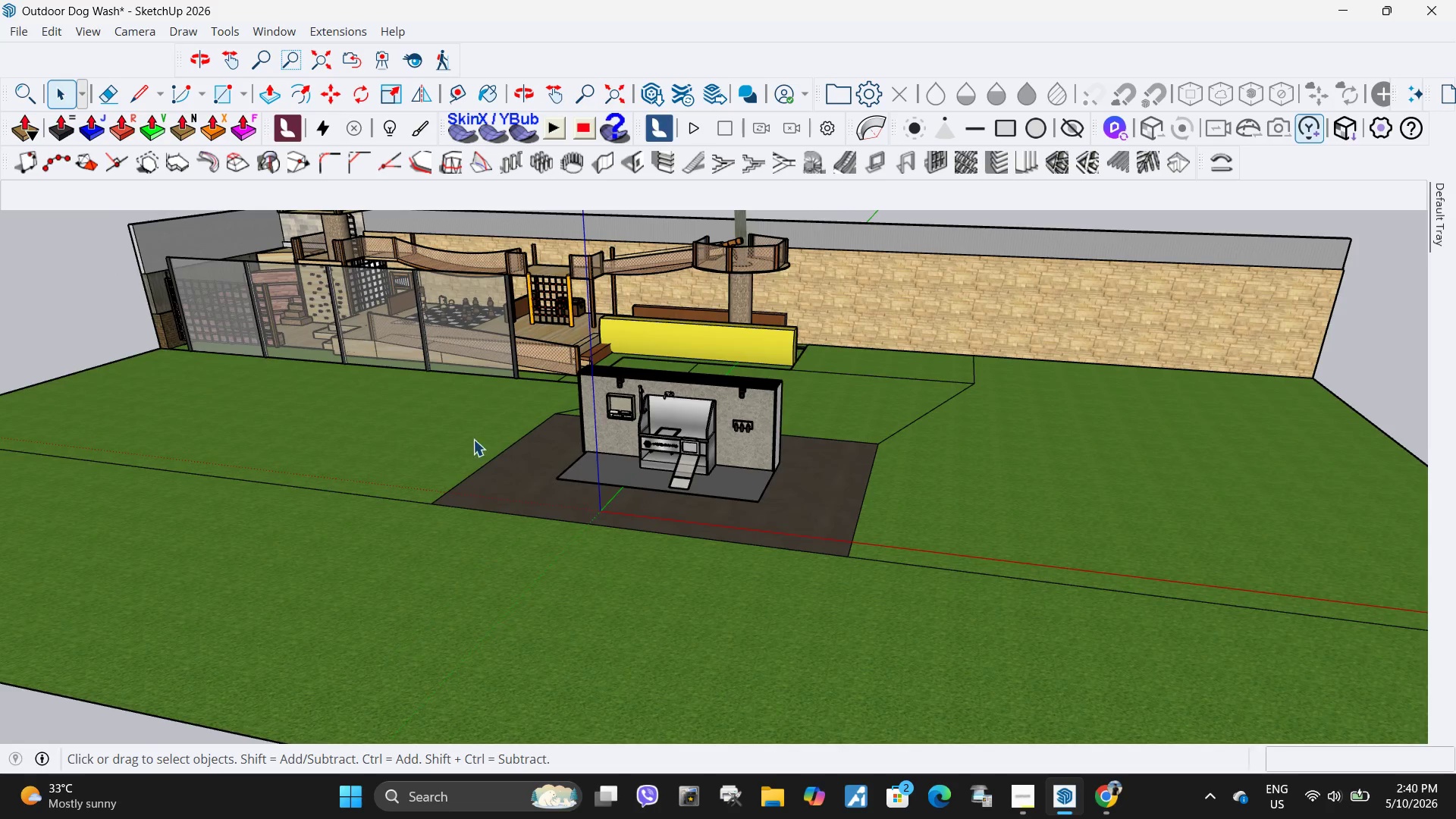 
key(Escape)
 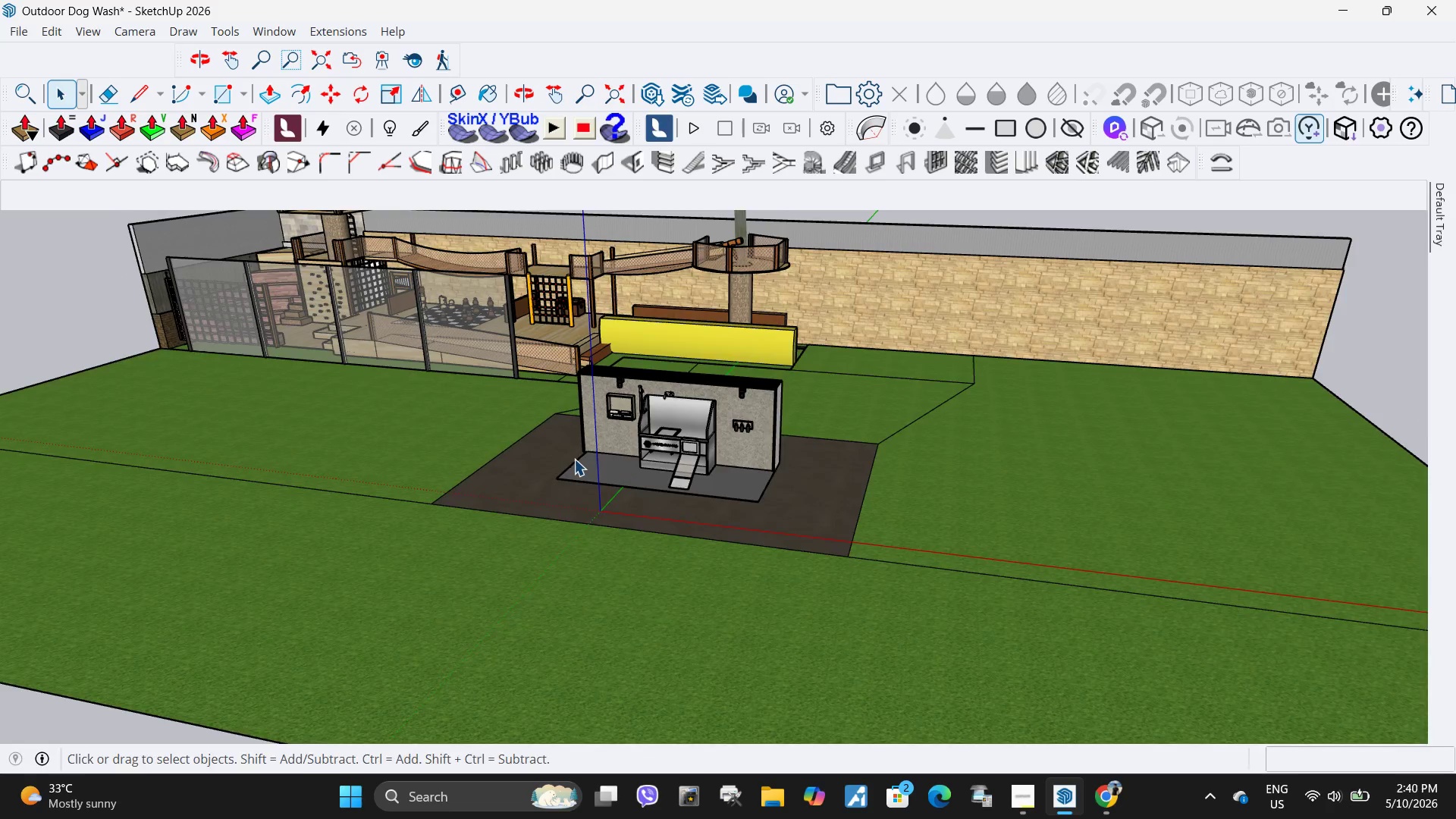 
key(Escape)
 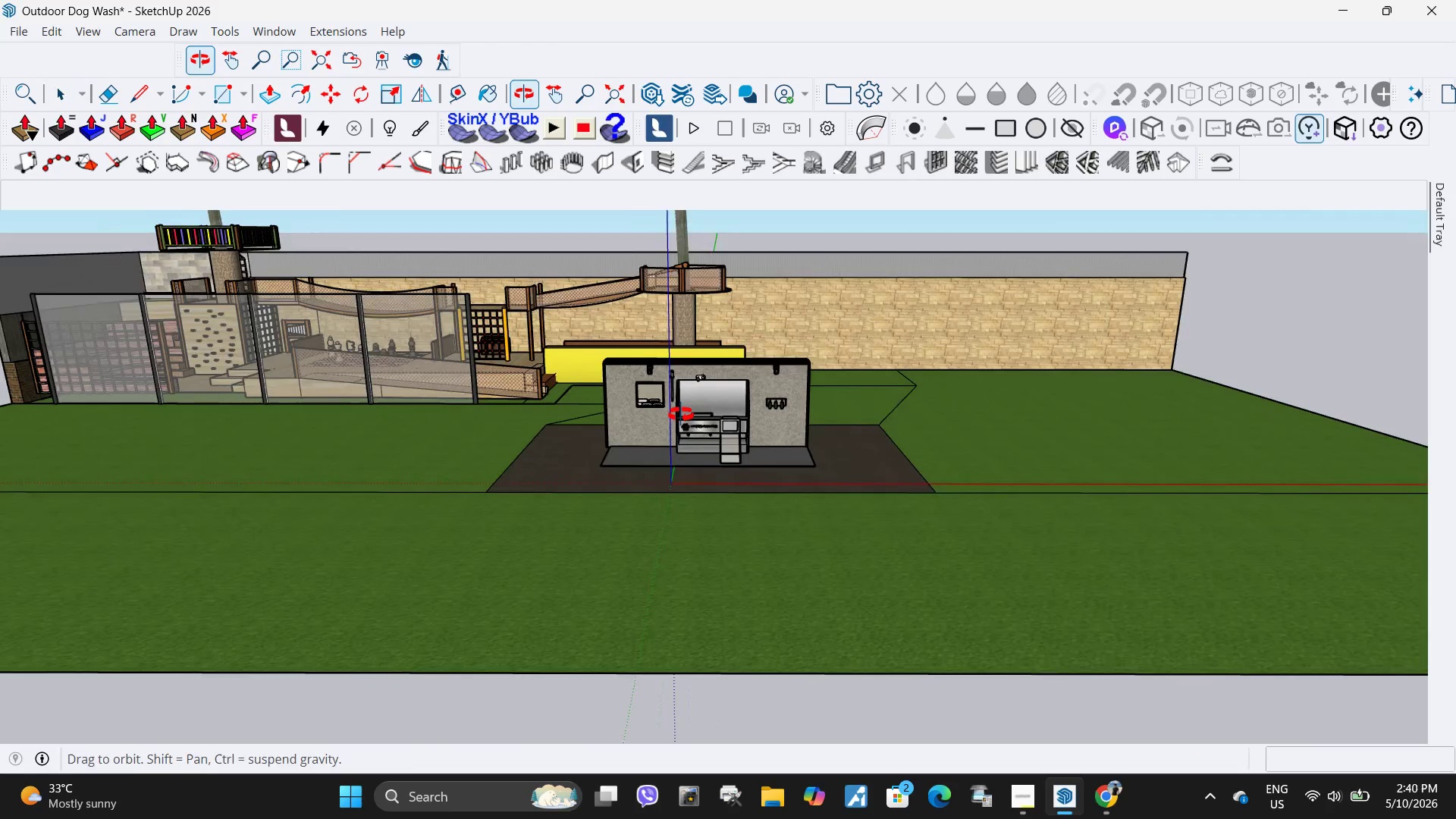 
scroll: coordinate [629, 359], scroll_direction: up, amount: 9.0
 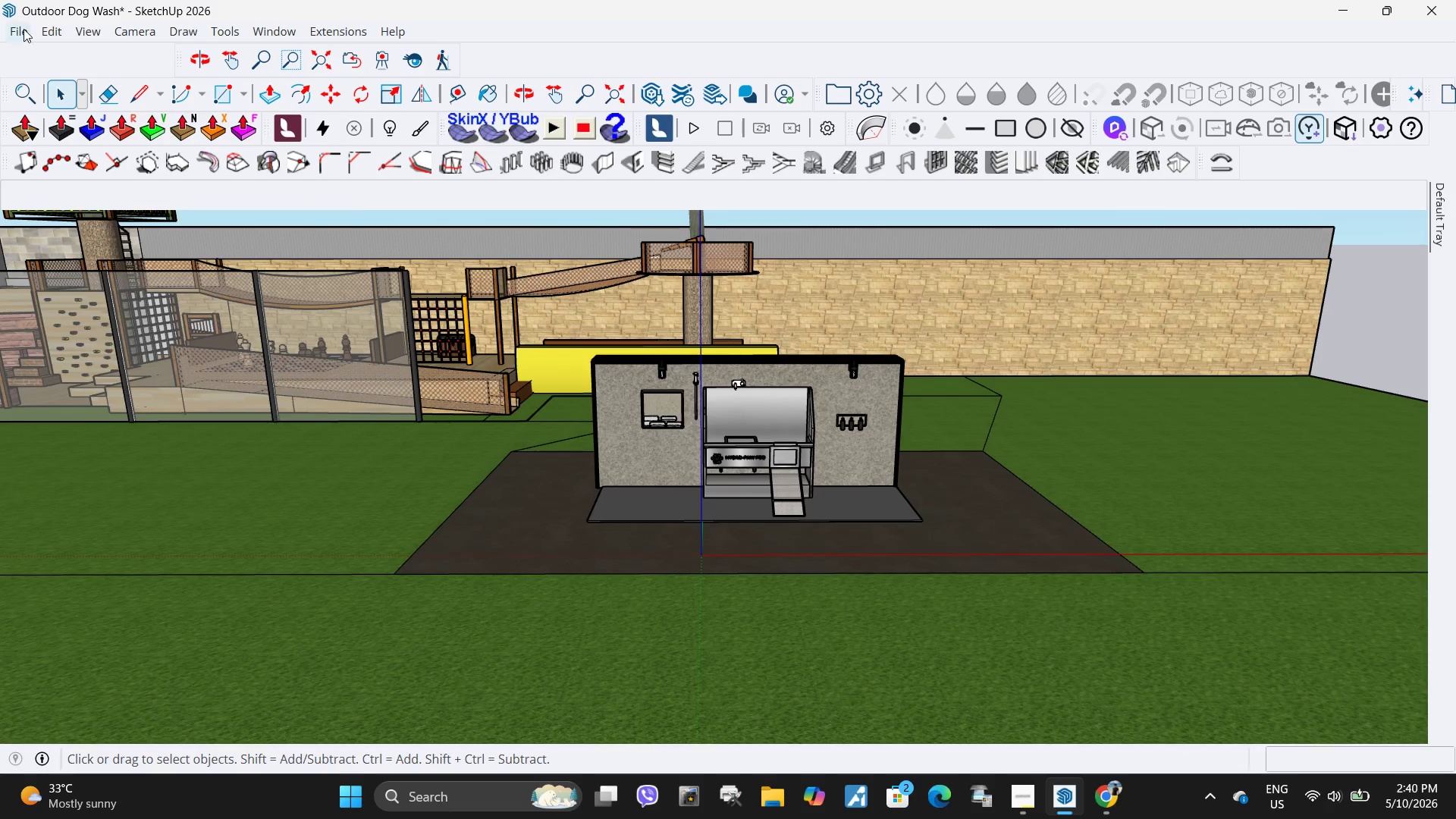 
left_click([24, 29])
 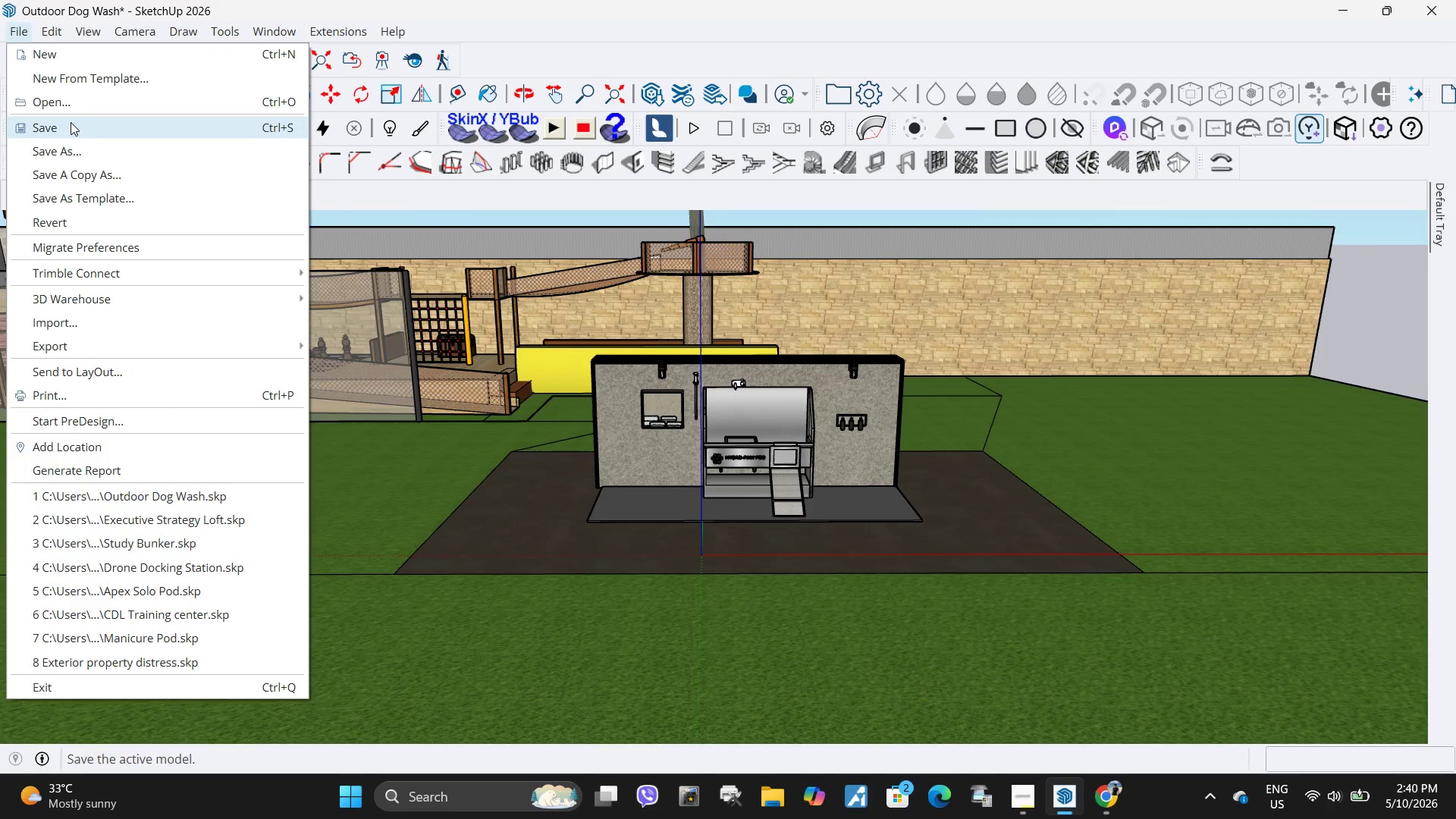 
left_click([71, 122])
 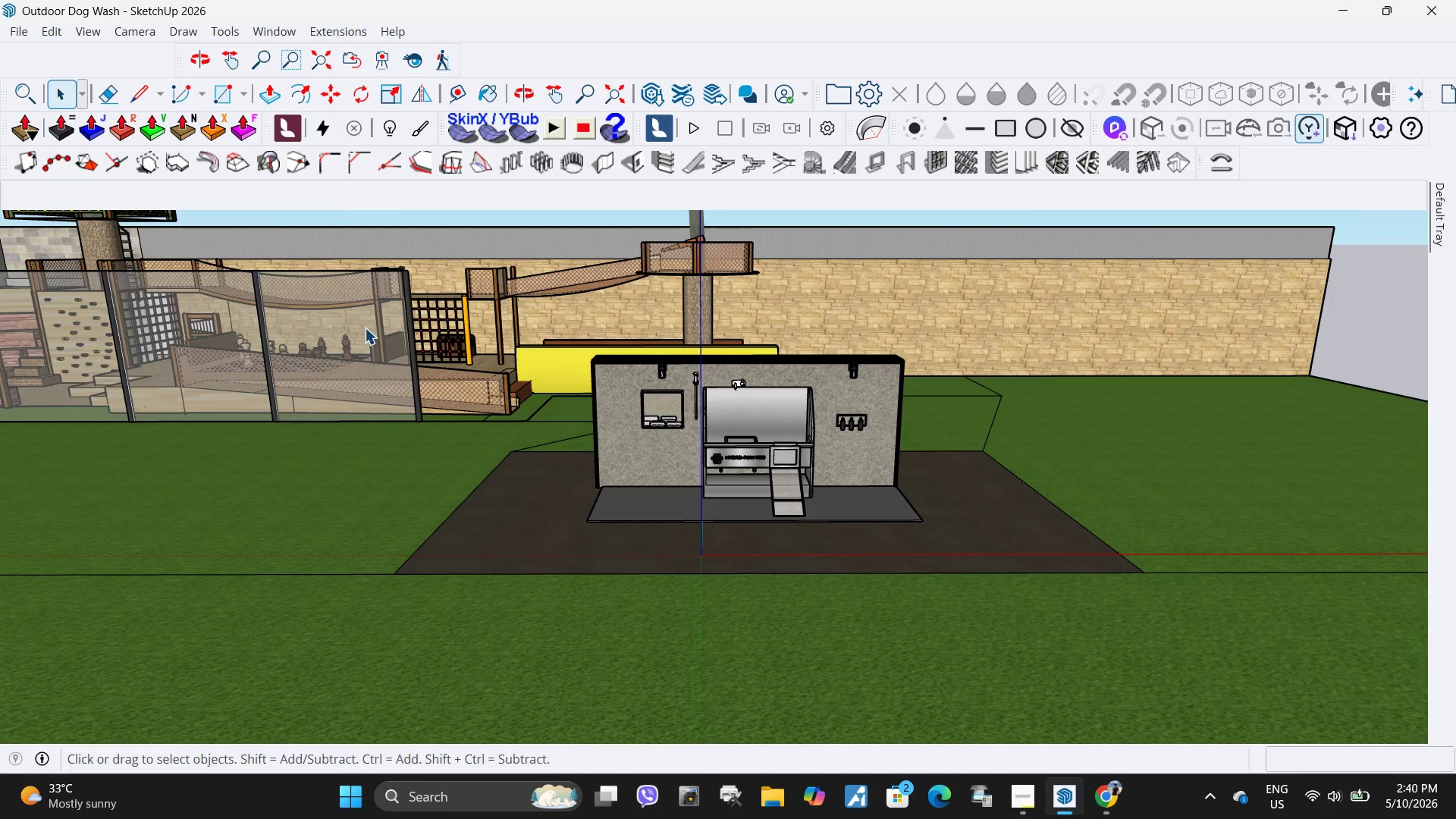 
scroll: coordinate [855, 312], scroll_direction: down, amount: 1.0
 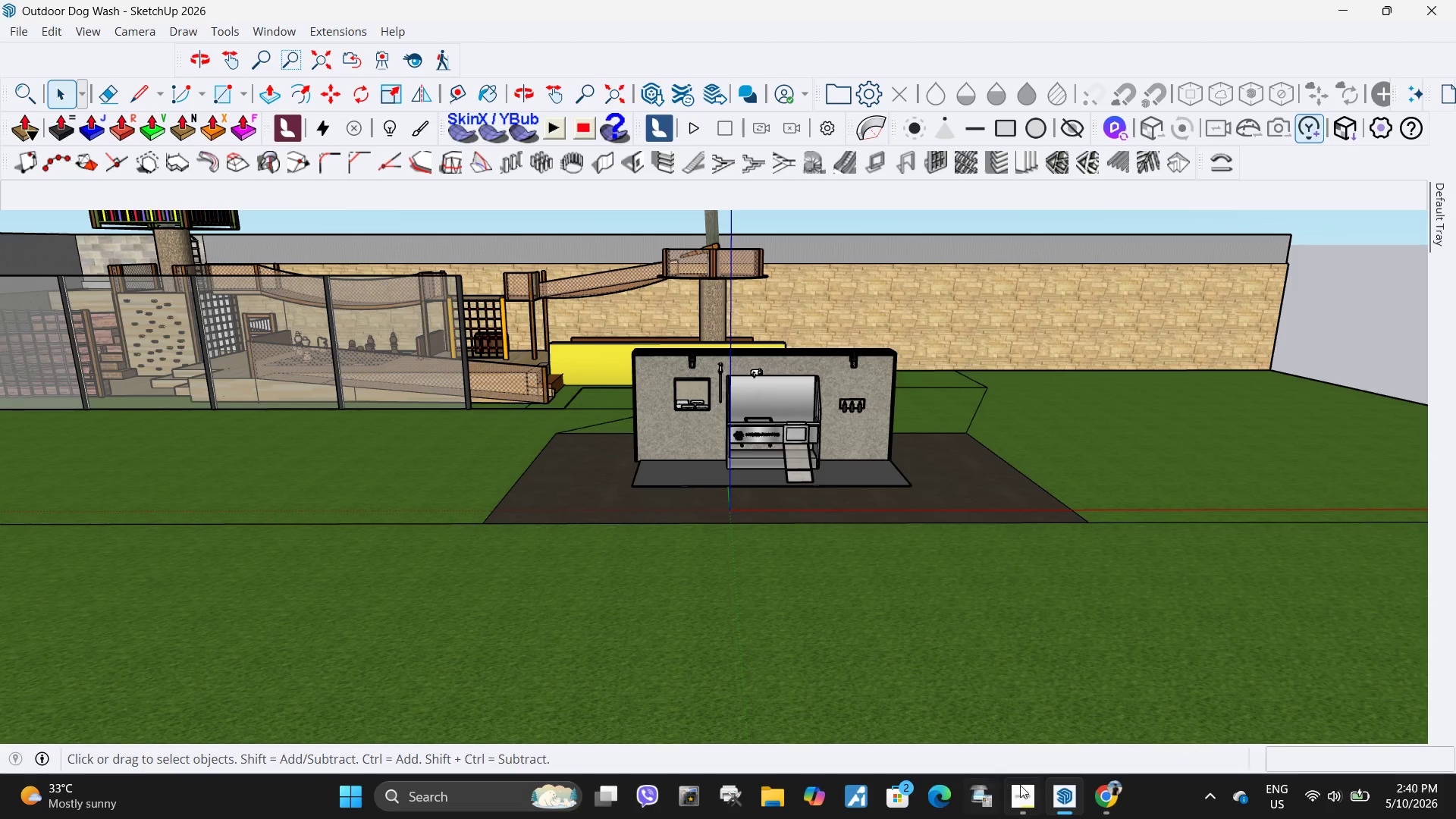 
left_click([1021, 786])